 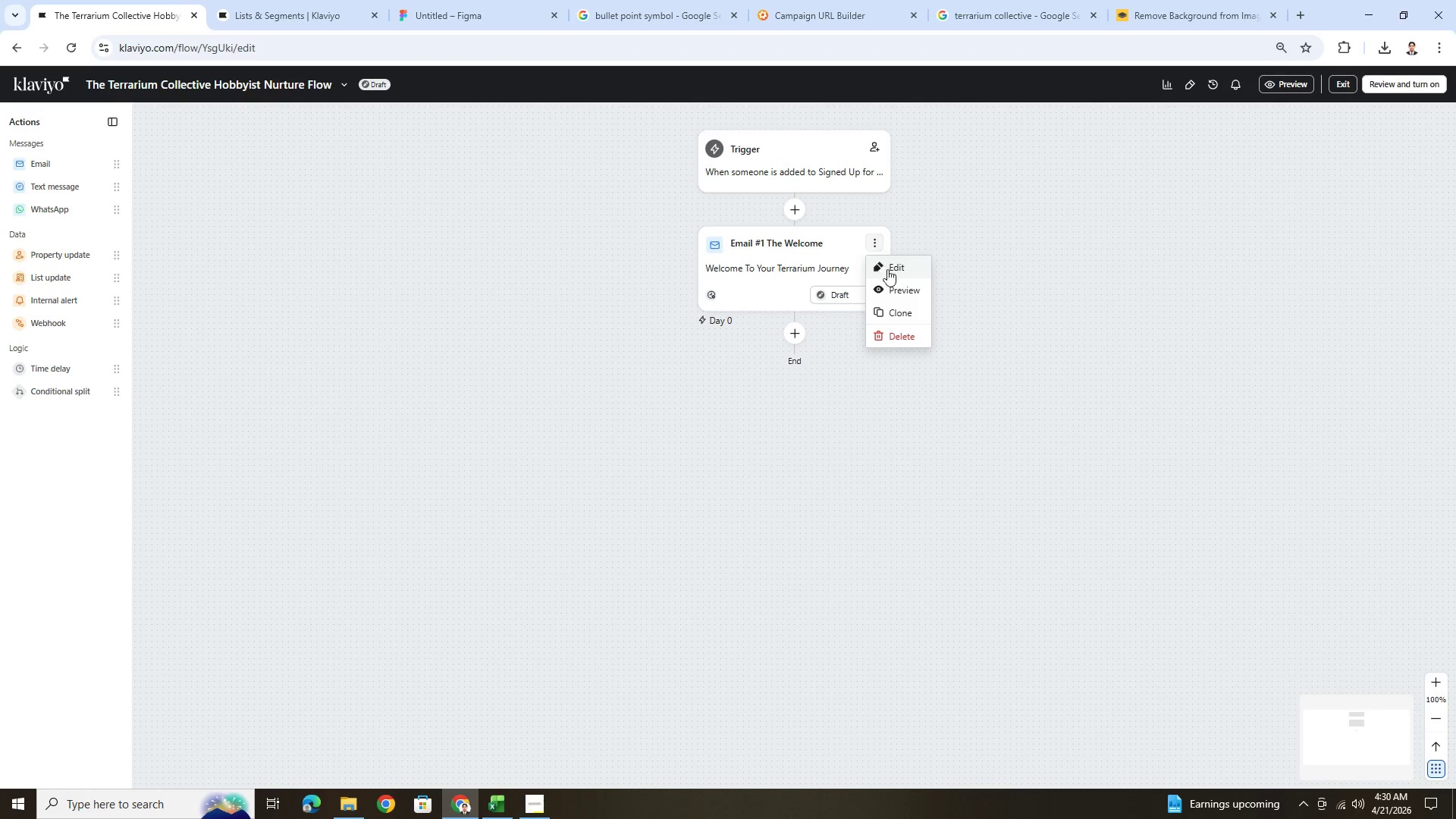 
left_click([904, 308])
 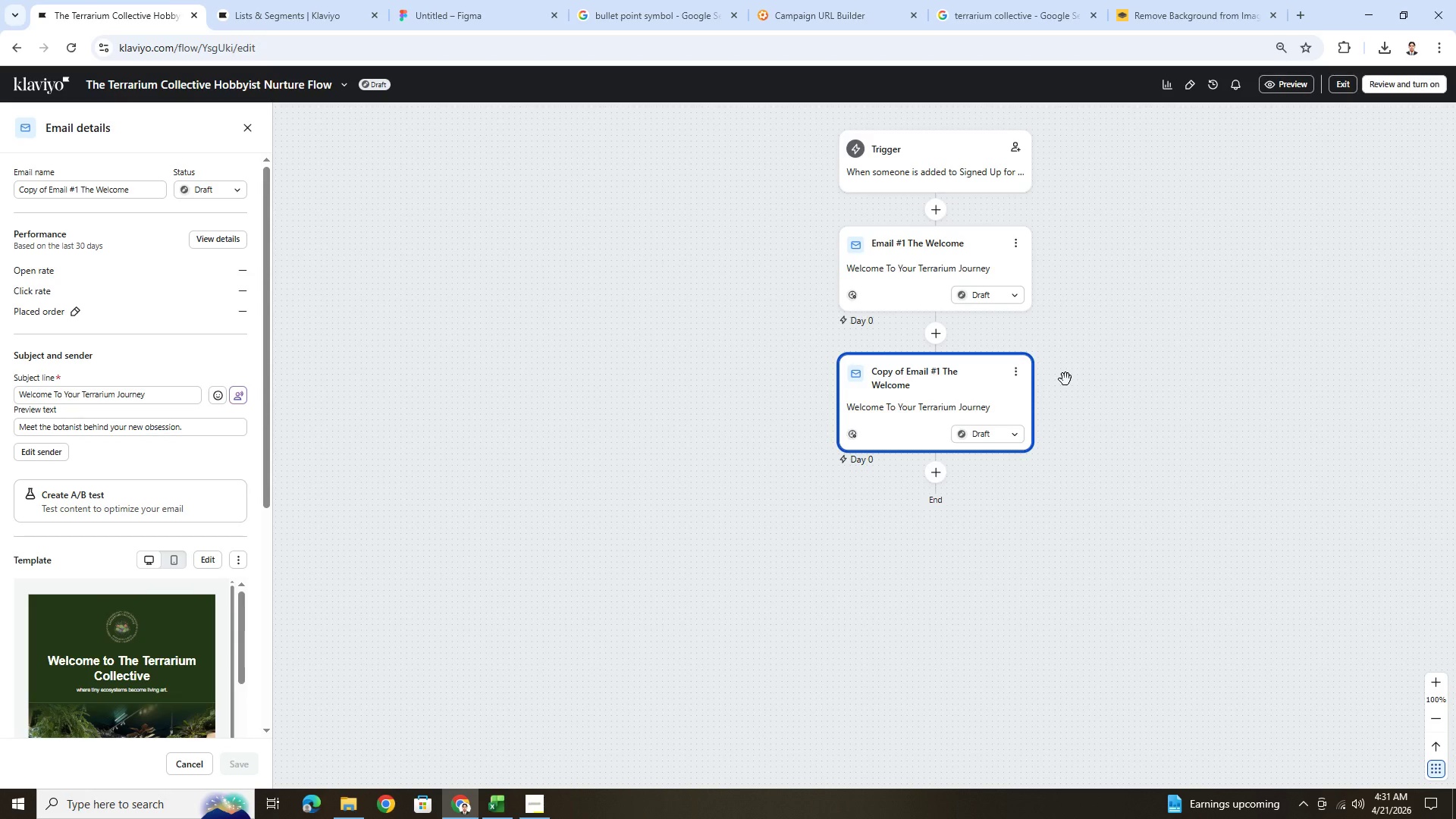 
wait(25.67)
 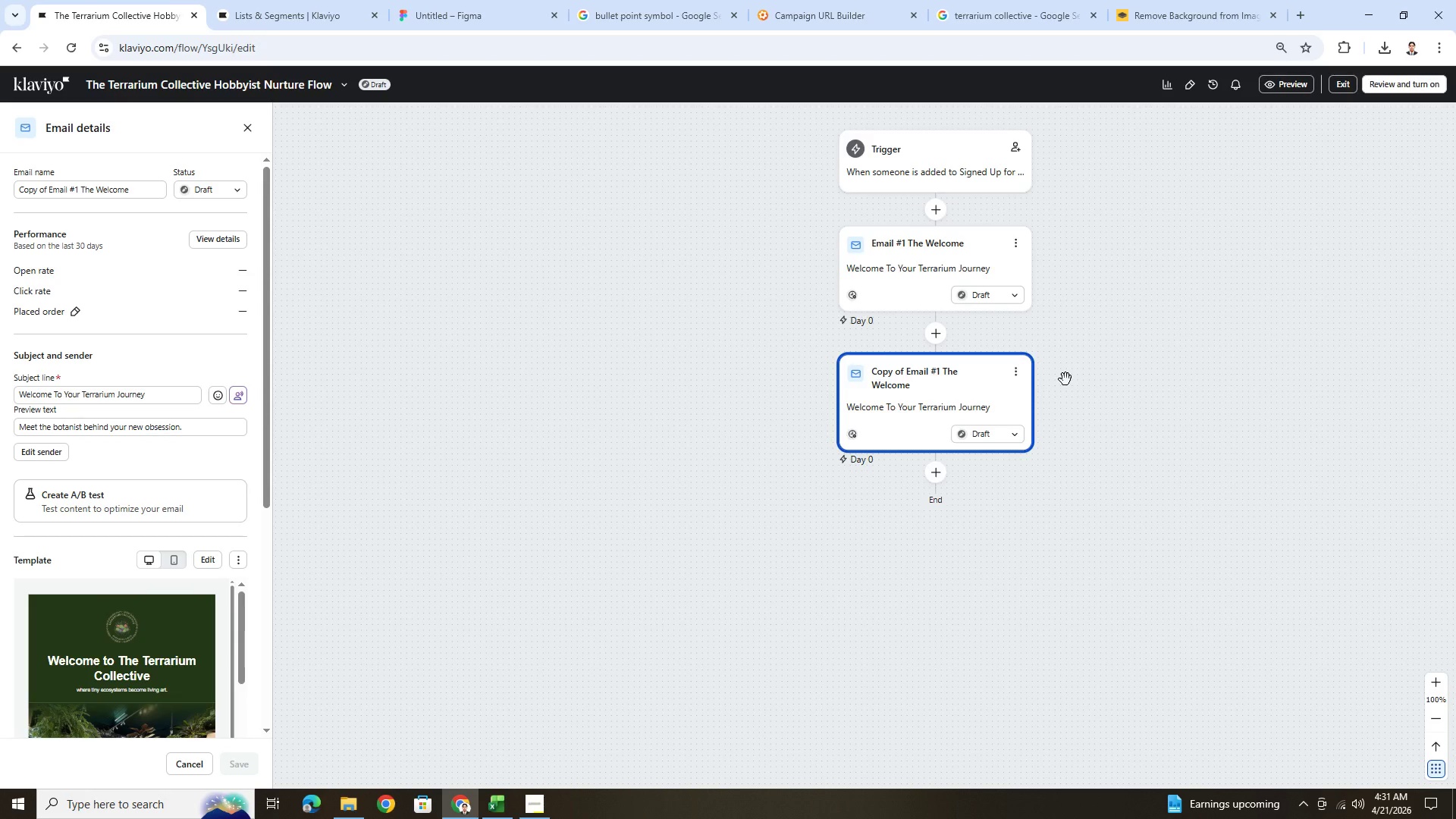 
left_click([1015, 366])
 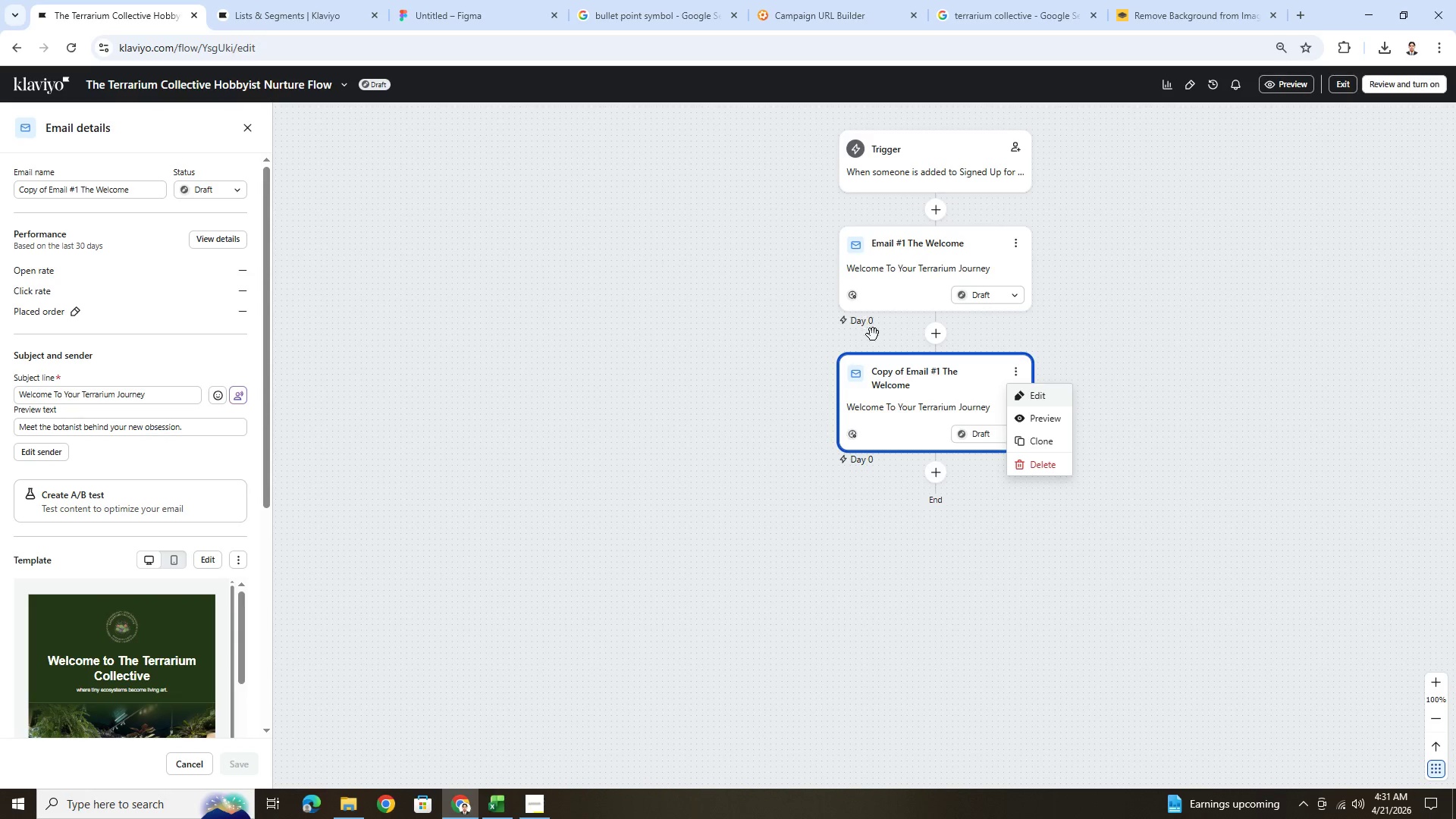 
left_click([1078, 334])
 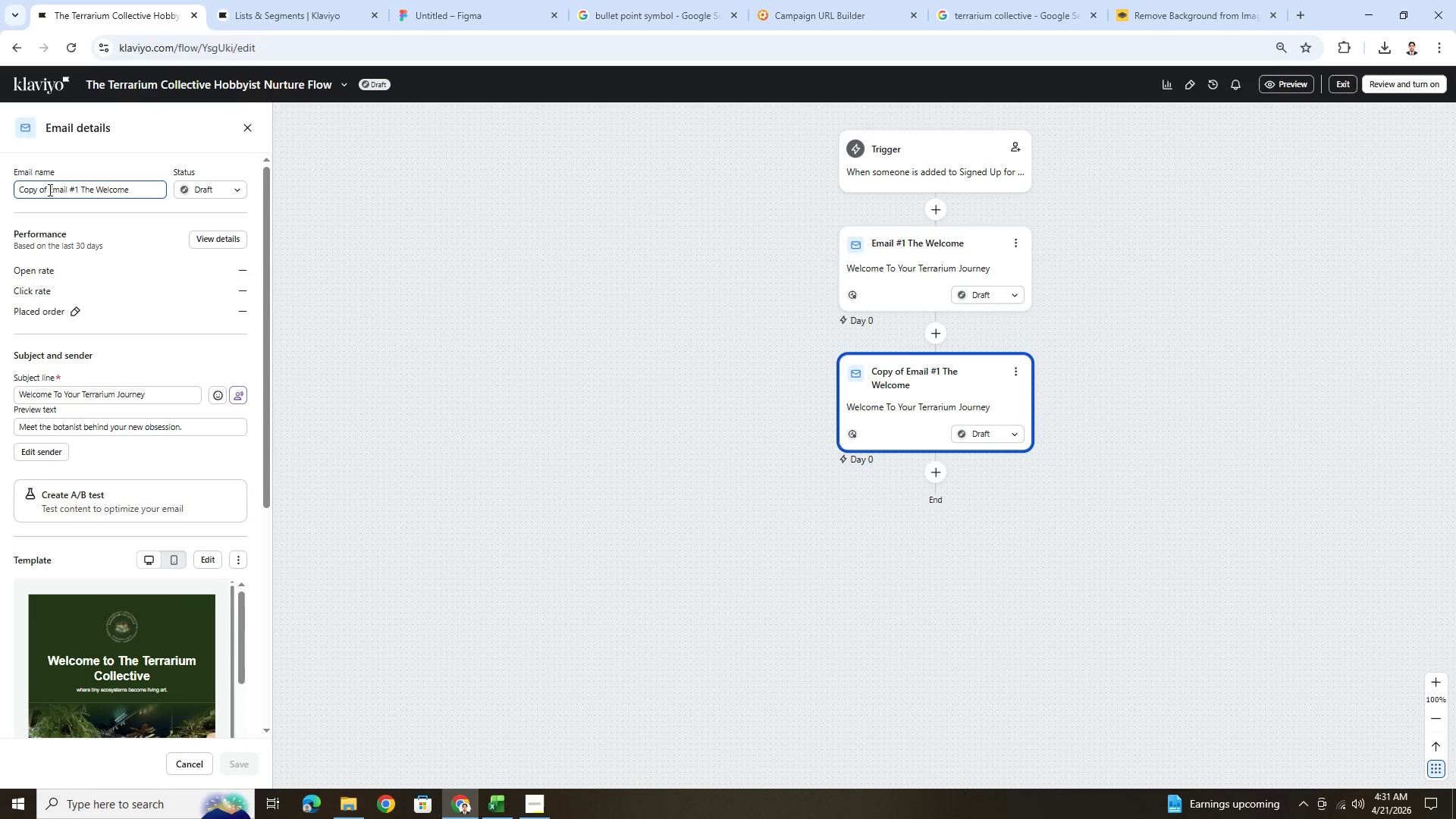 
left_click_drag(start_coordinate=[49, 189], to_coordinate=[7, 188])
 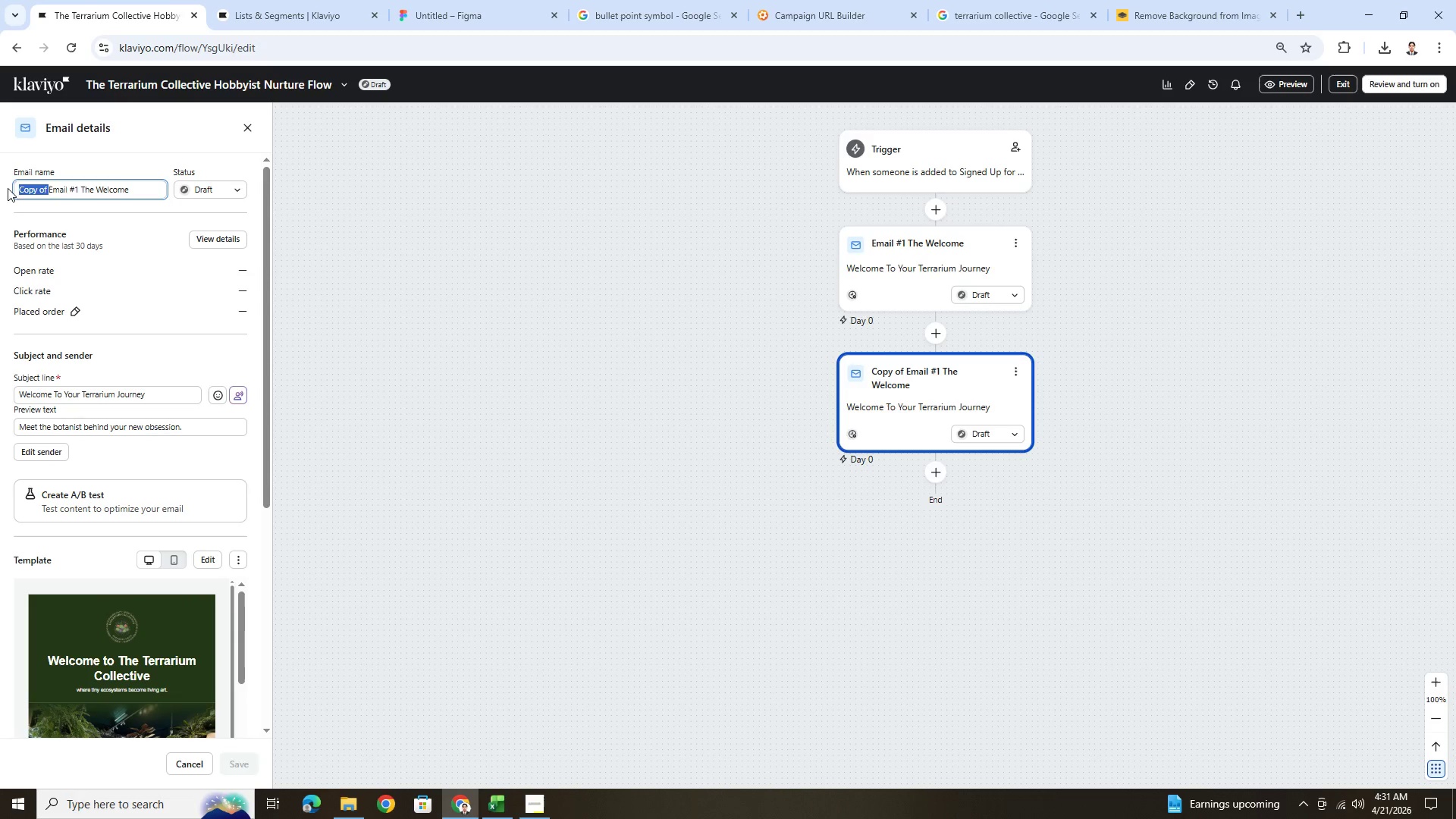 
key(Backspace)
 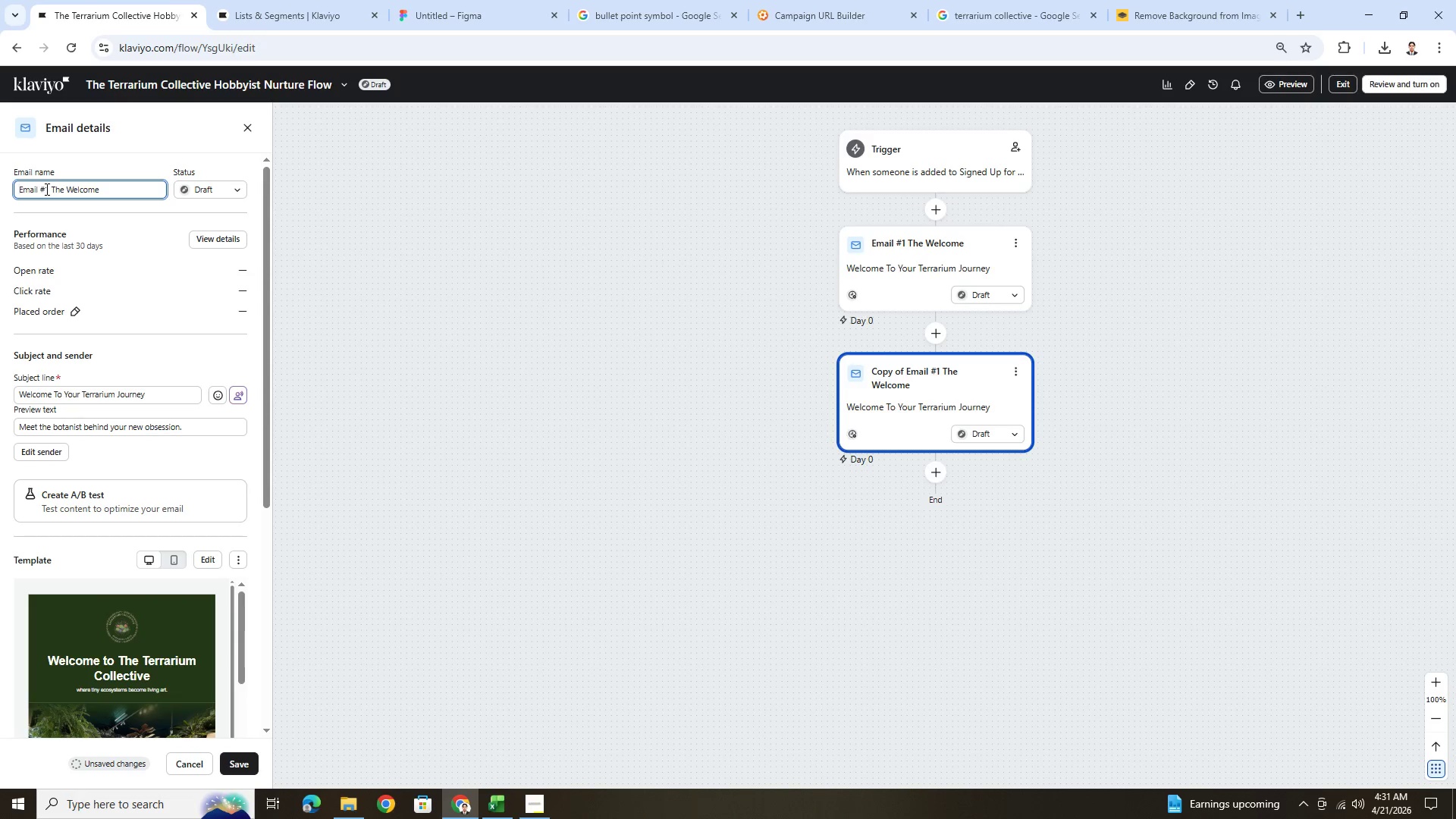 
left_click([48, 189])
 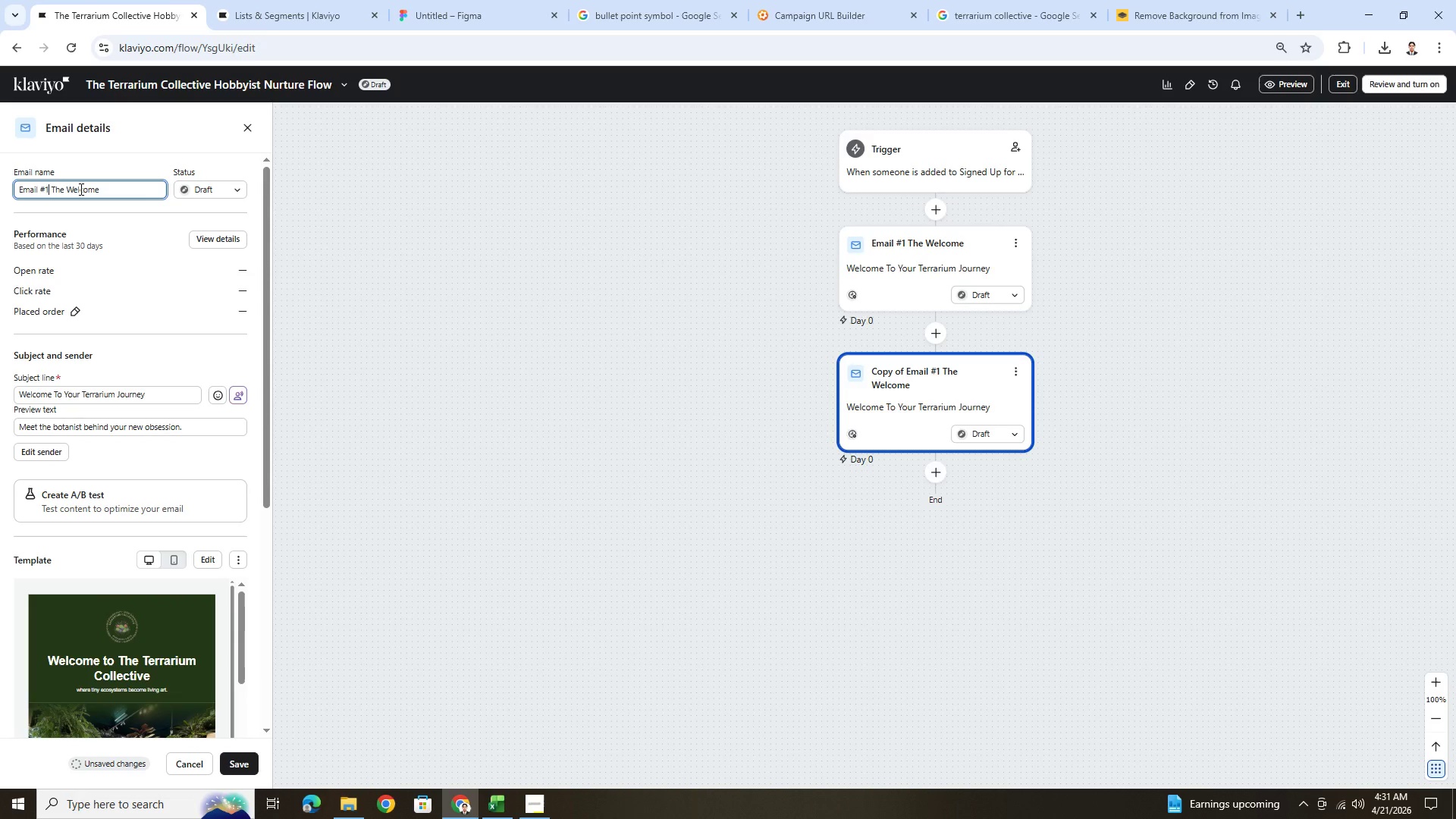 
key(Backspace)
 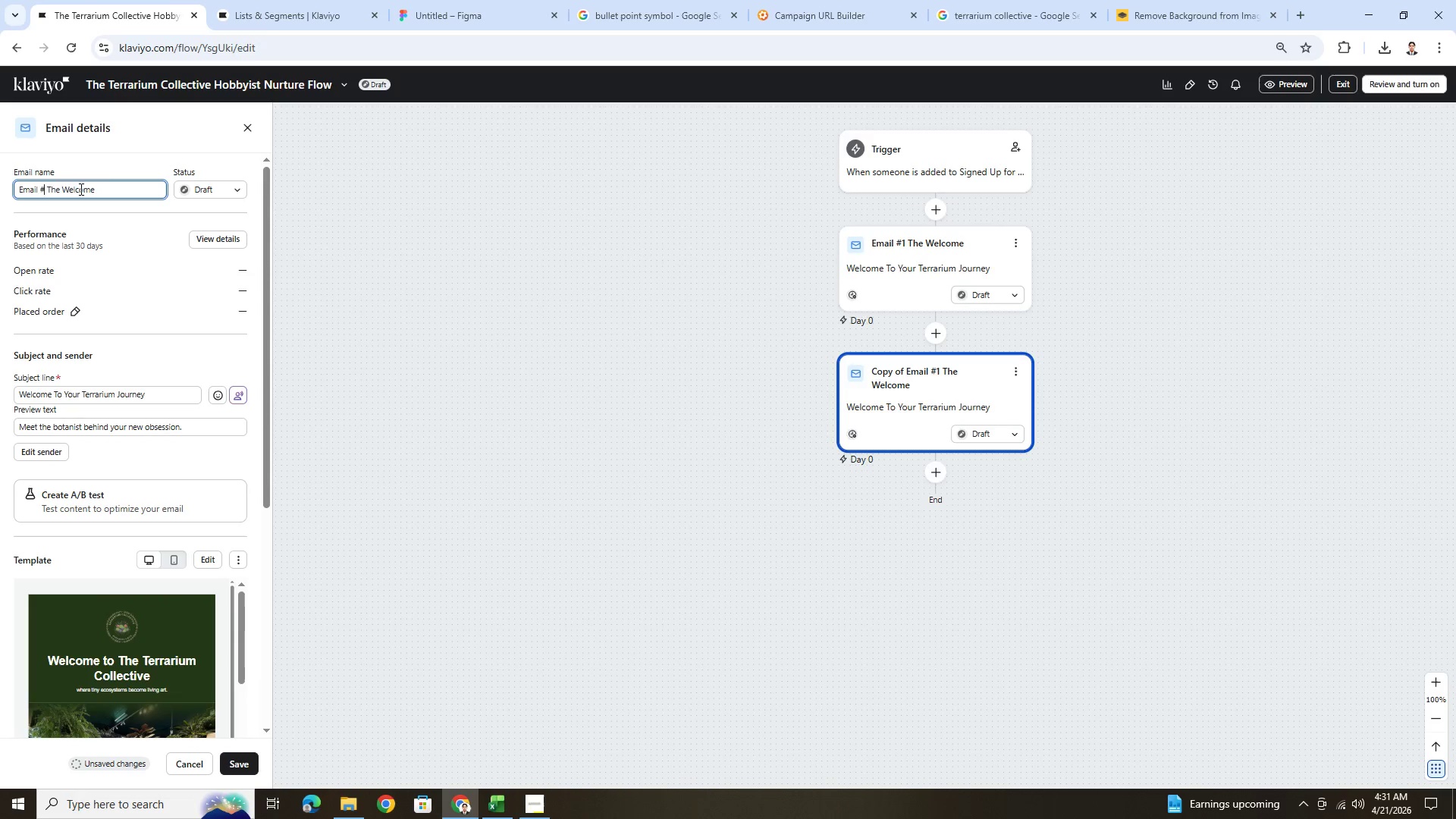 
key(2)
 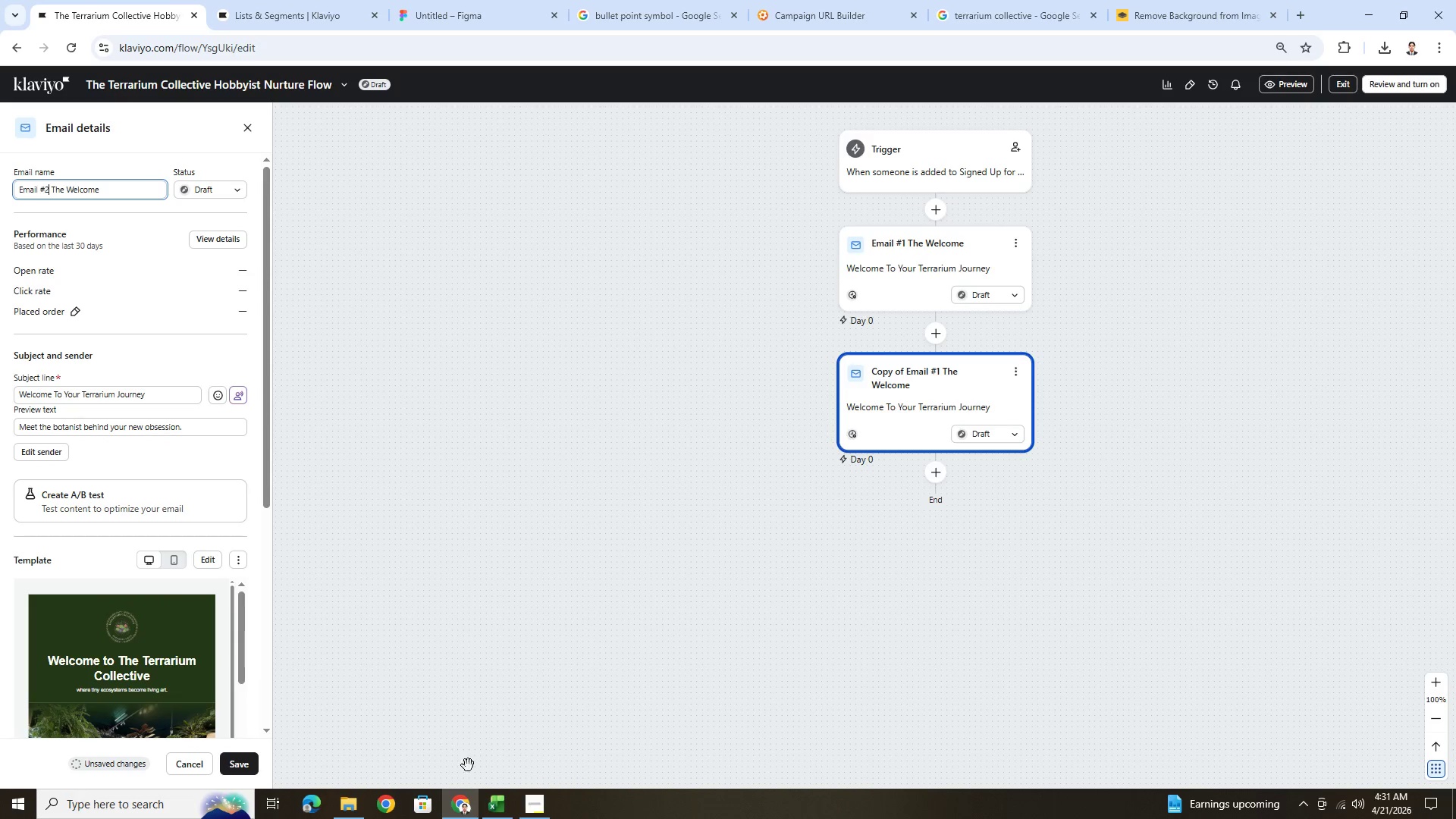 
left_click([523, 808])